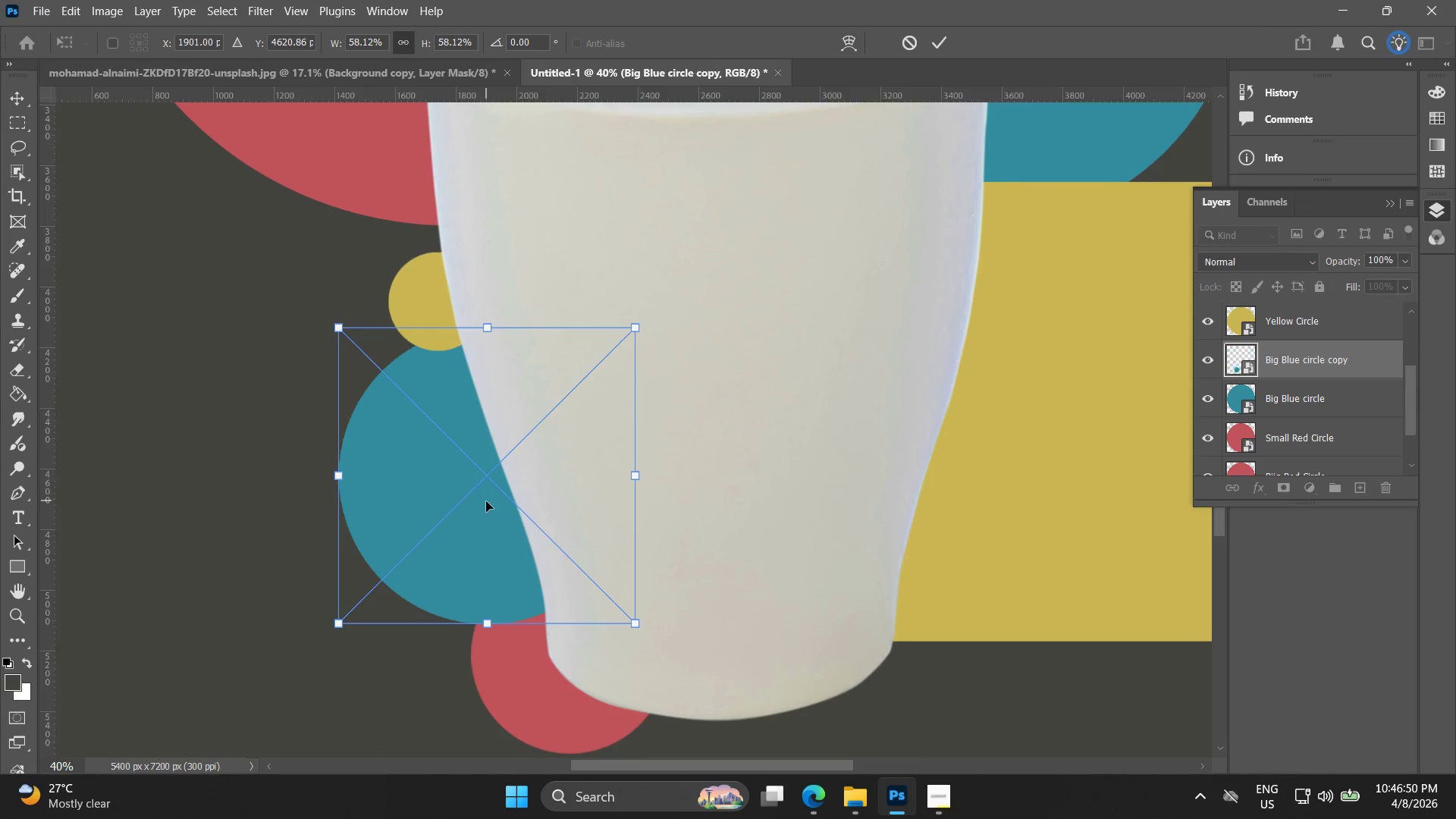 
left_click_drag(start_coordinate=[486, 501], to_coordinate=[482, 491])
 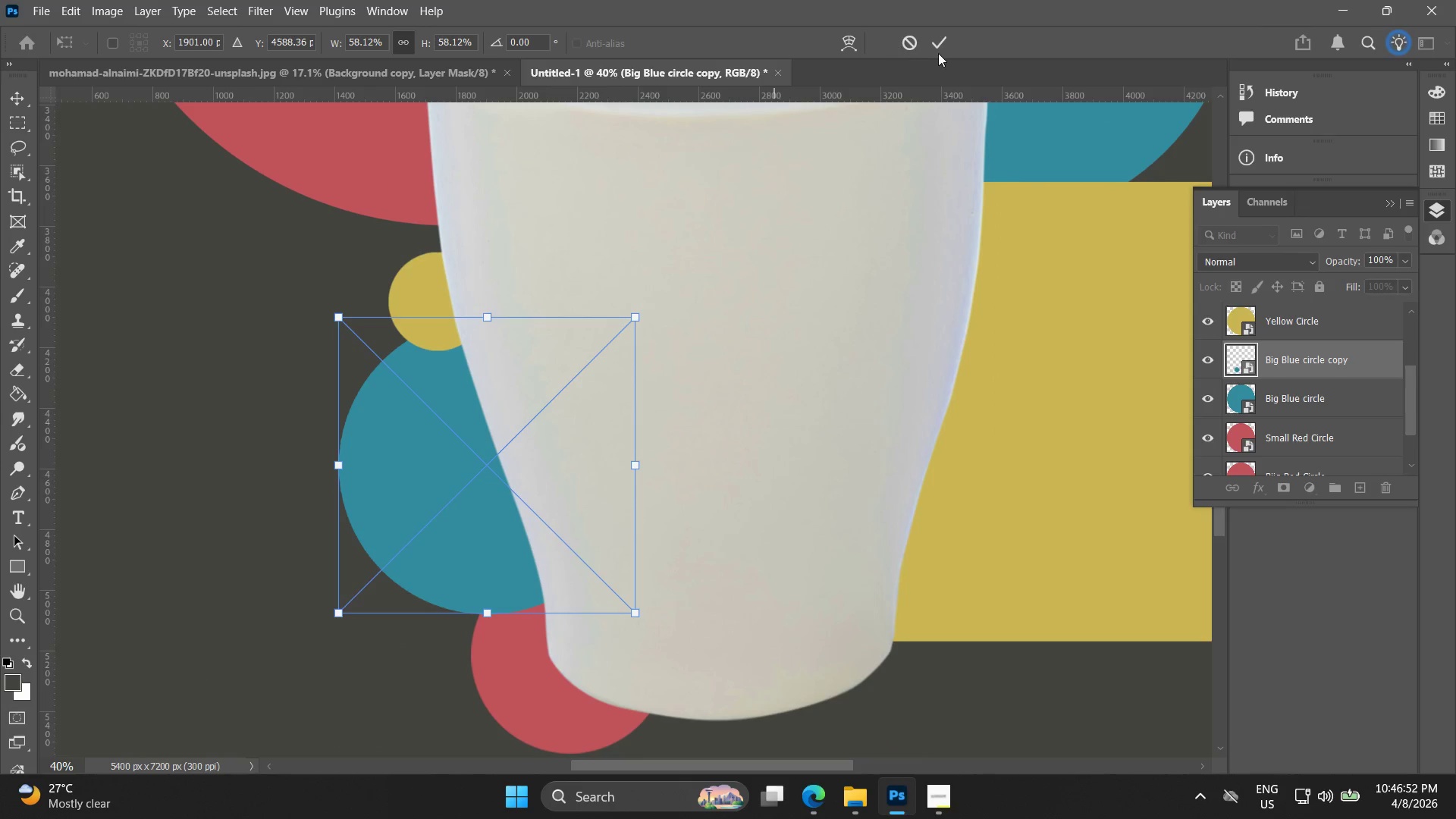 
left_click([943, 52])
 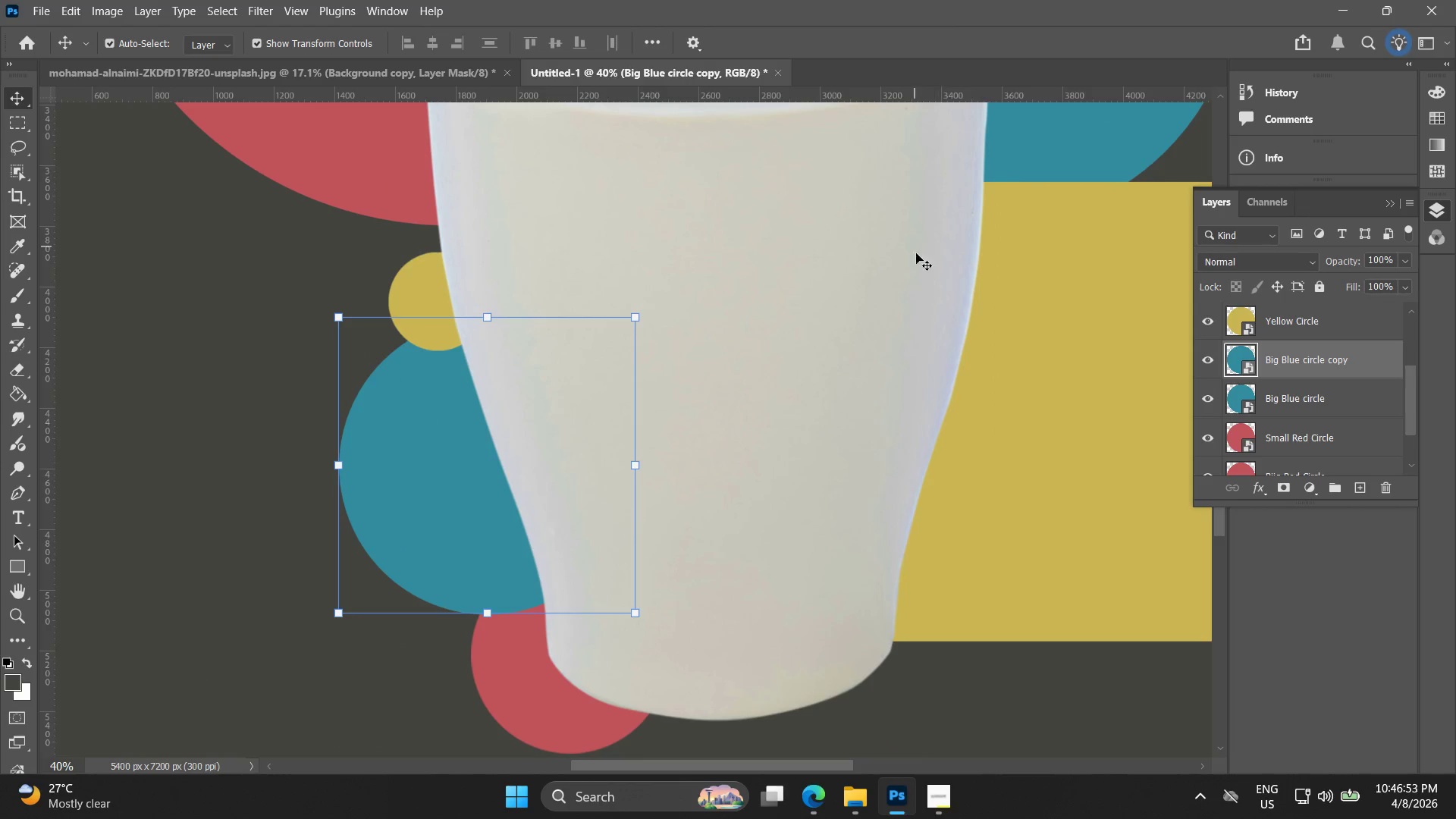 
hold_key(key=Space, duration=0.47)
 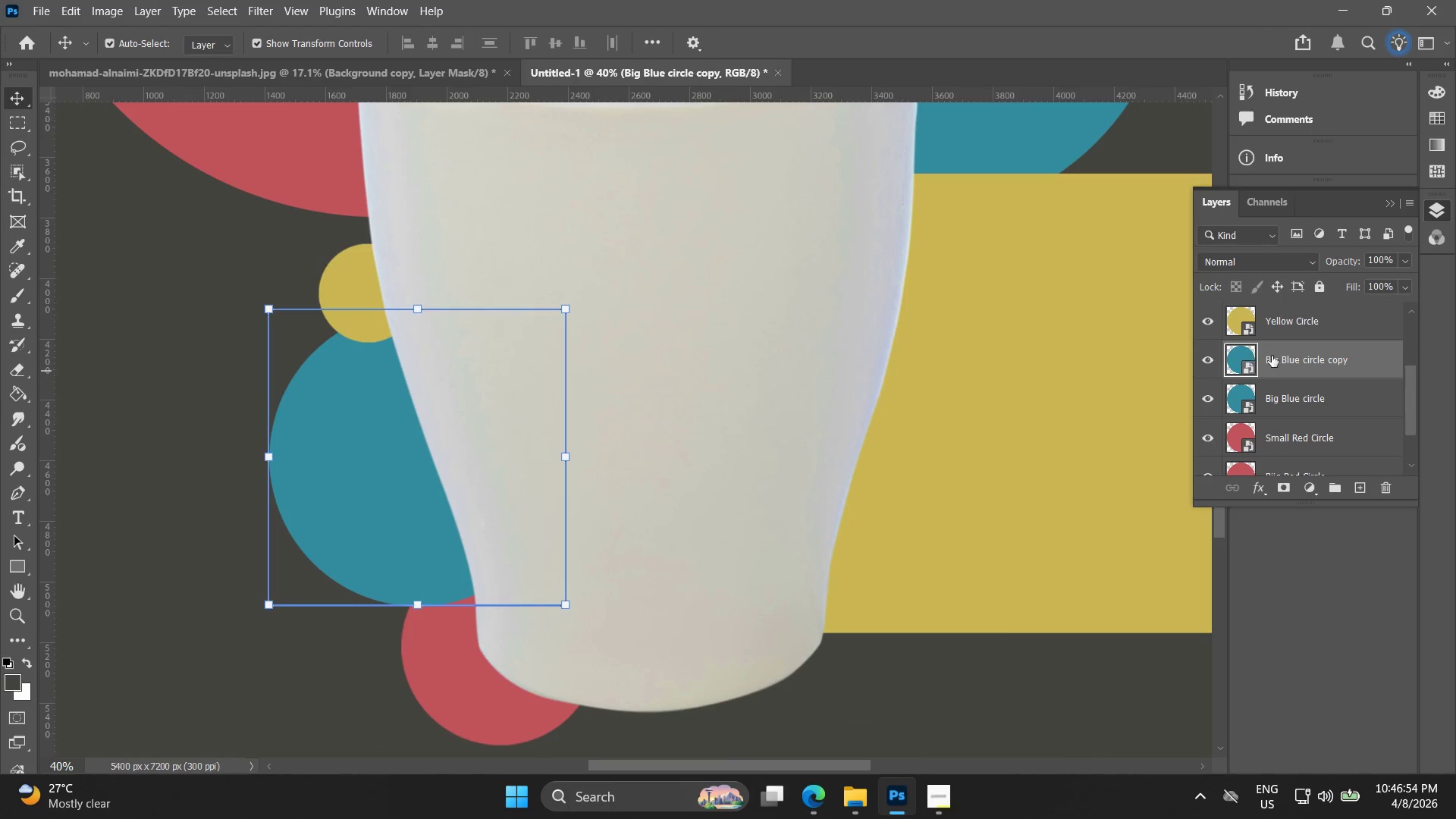 
left_click_drag(start_coordinate=[799, 301], to_coordinate=[729, 293])
 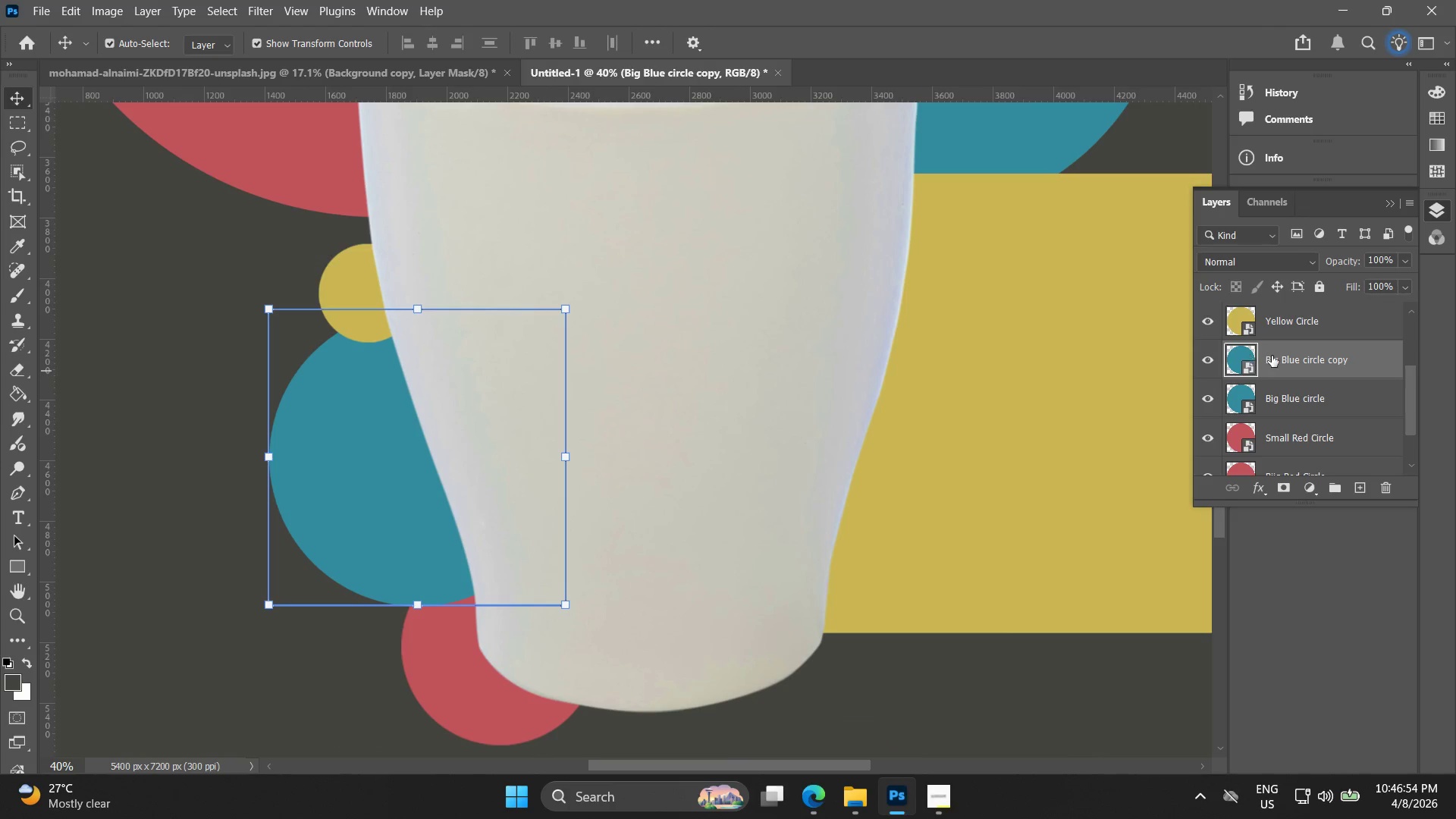 
double_click([1272, 356])
 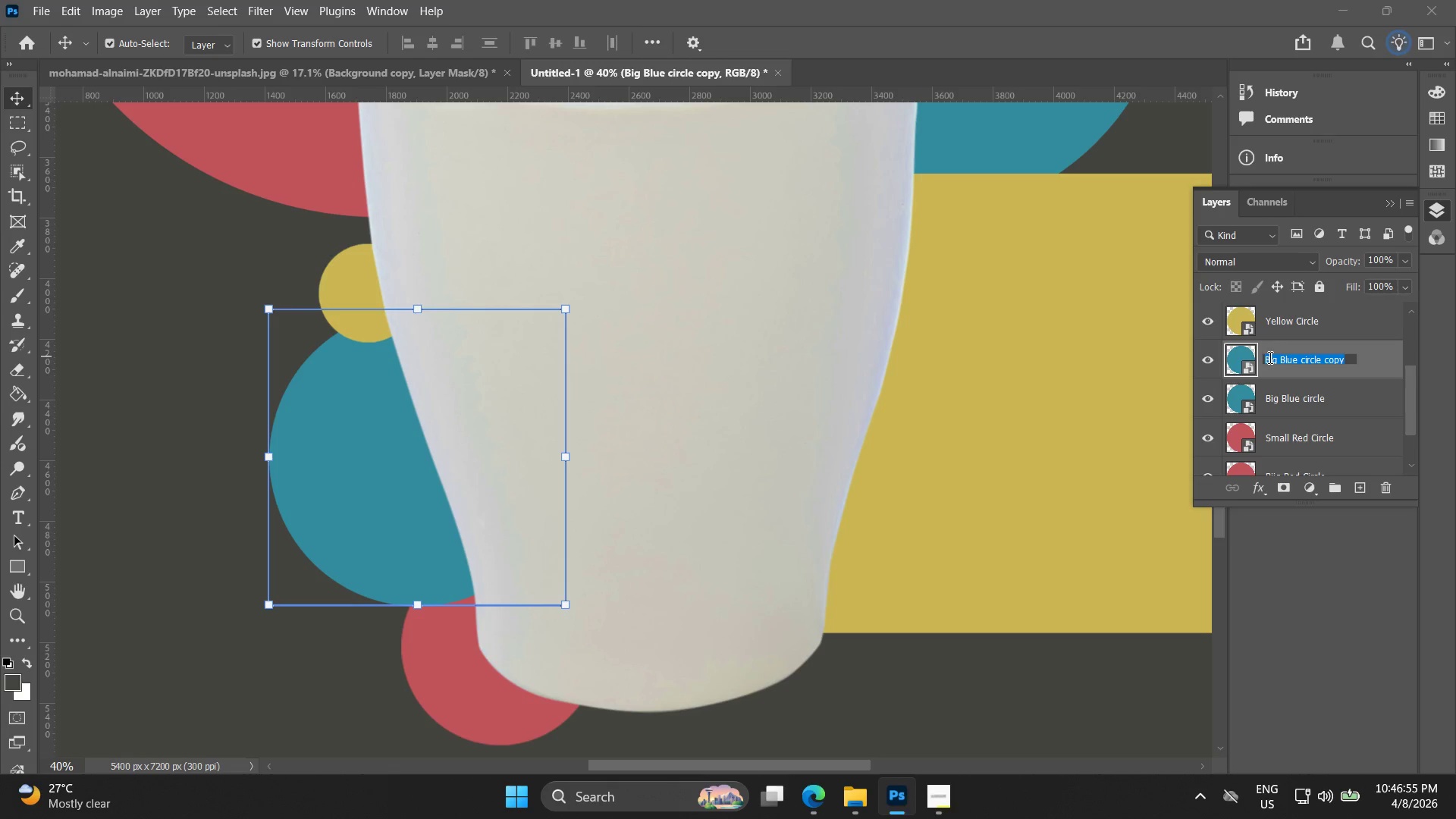 
left_click([1277, 356])
 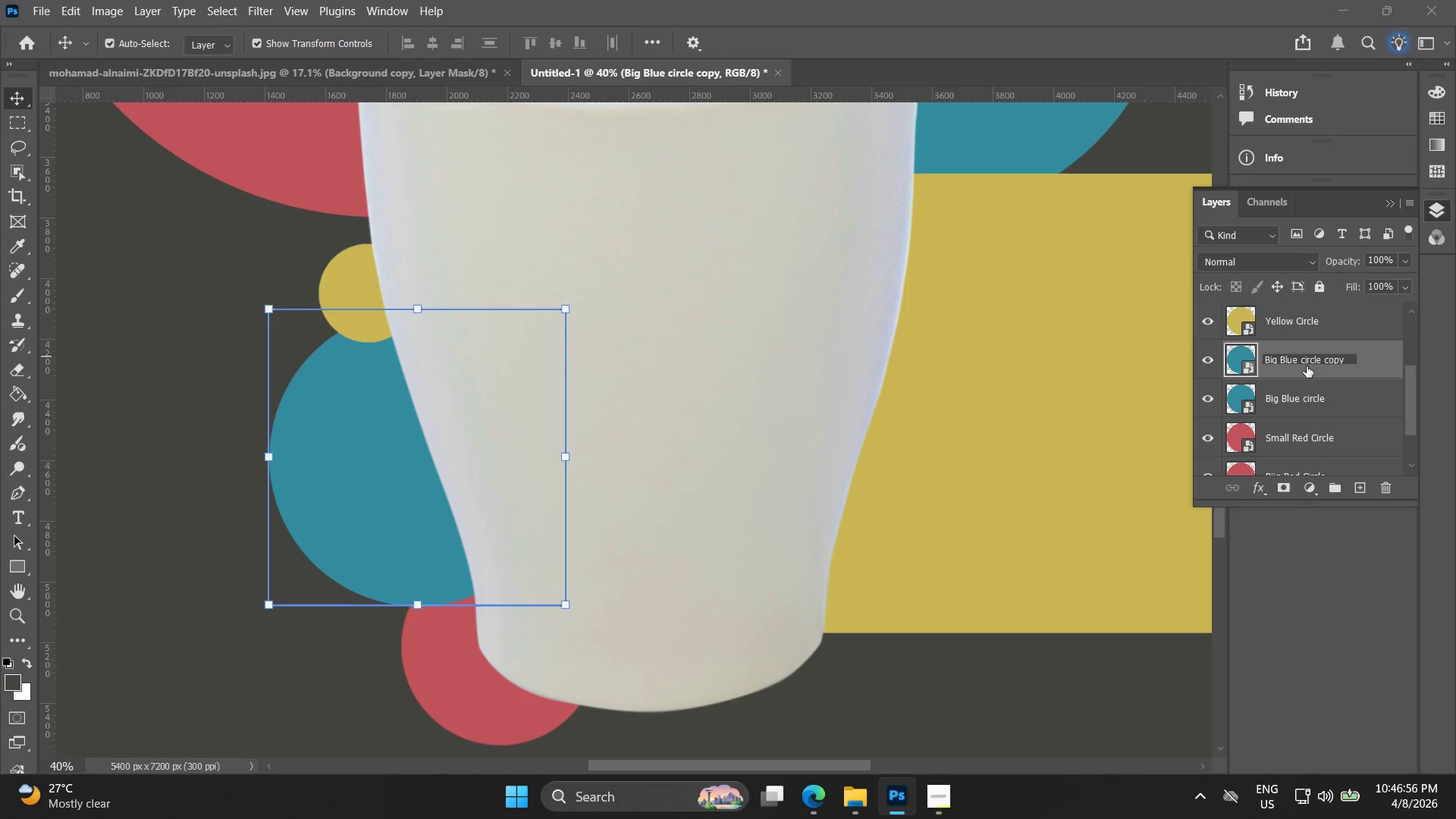 
key(Backspace)
key(Backspace)
key(Backspace)
type(Small)
 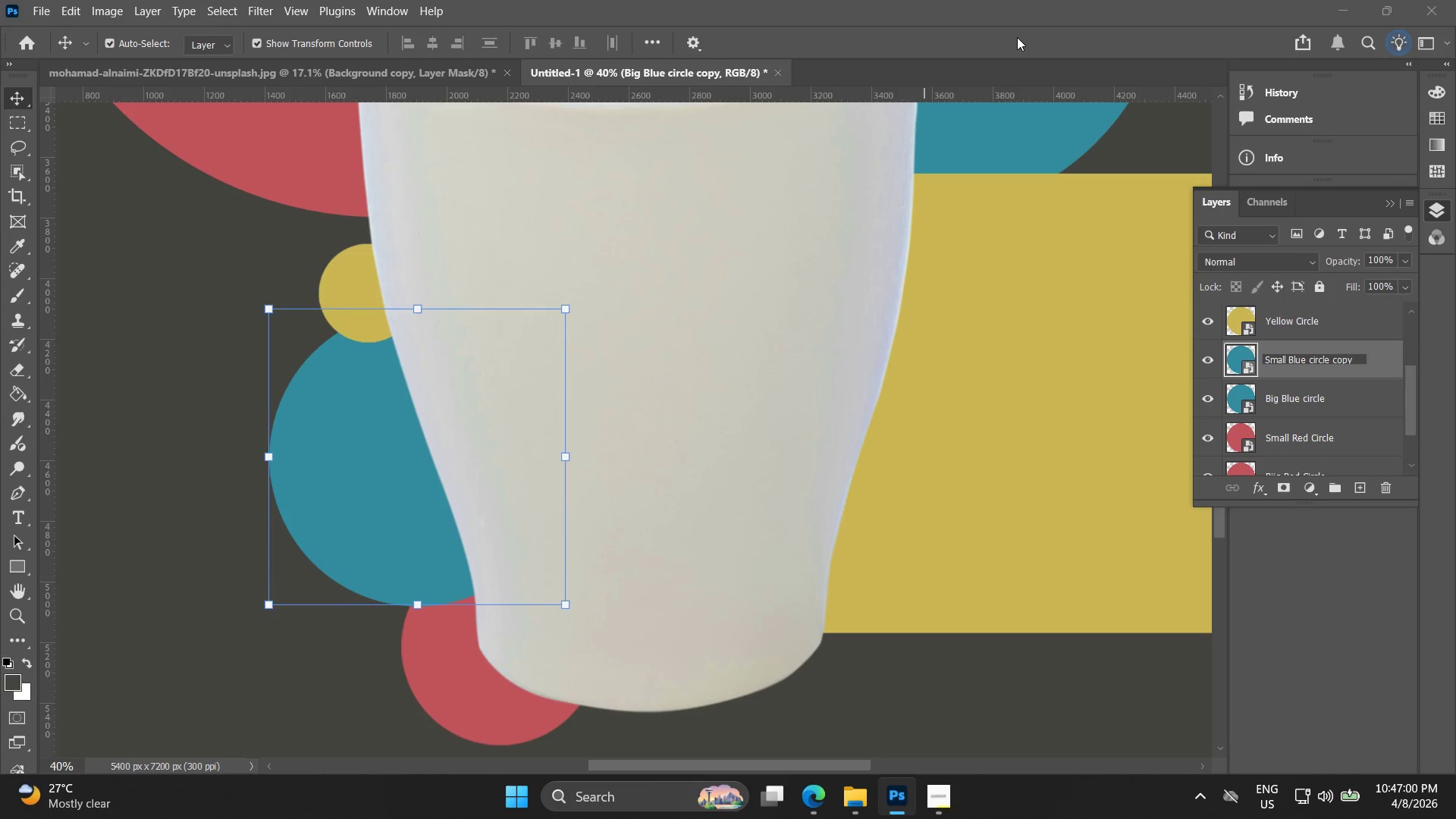 
left_click([1041, 0])
 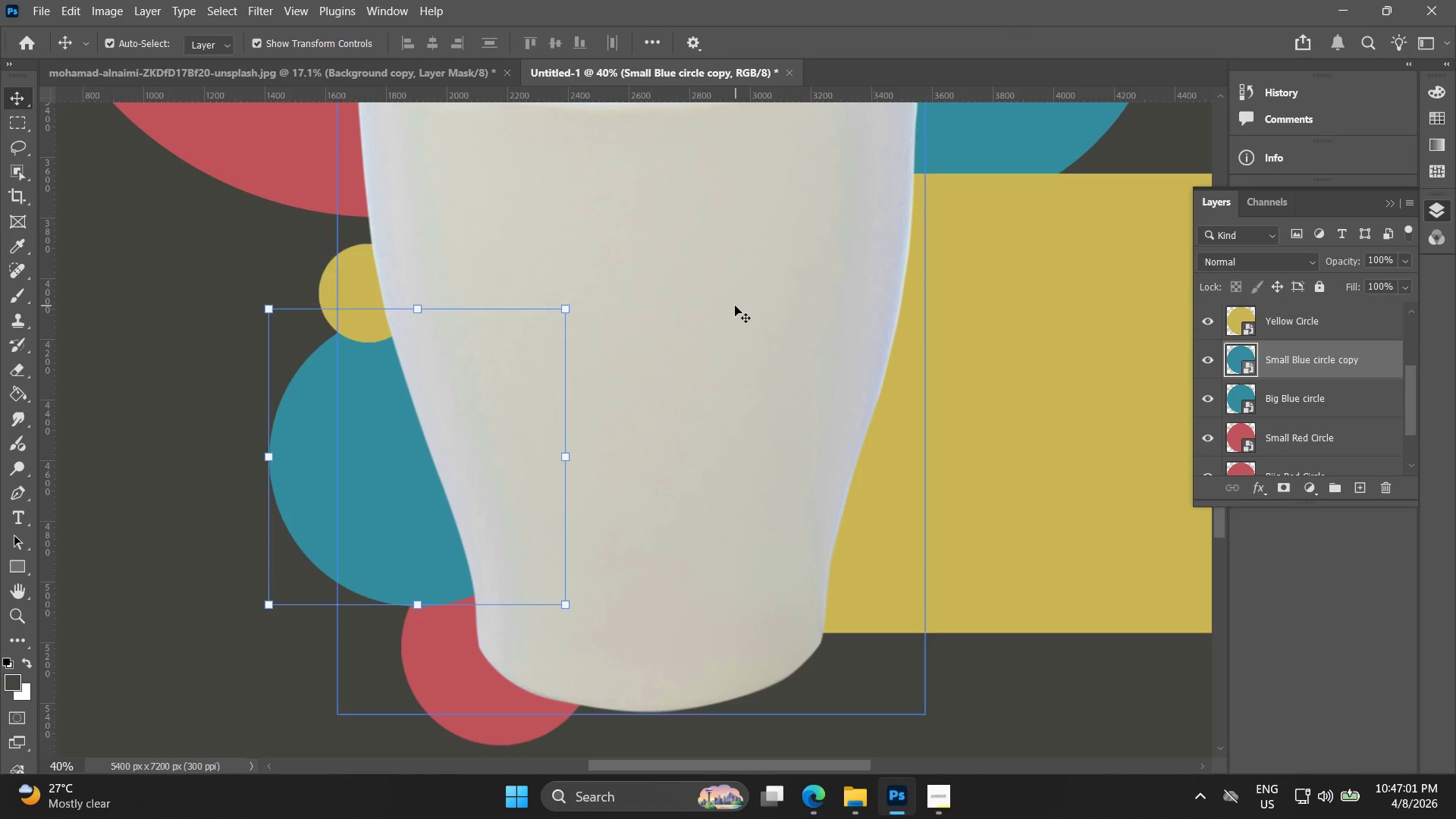 
hold_key(key=AltLeft, duration=0.56)
 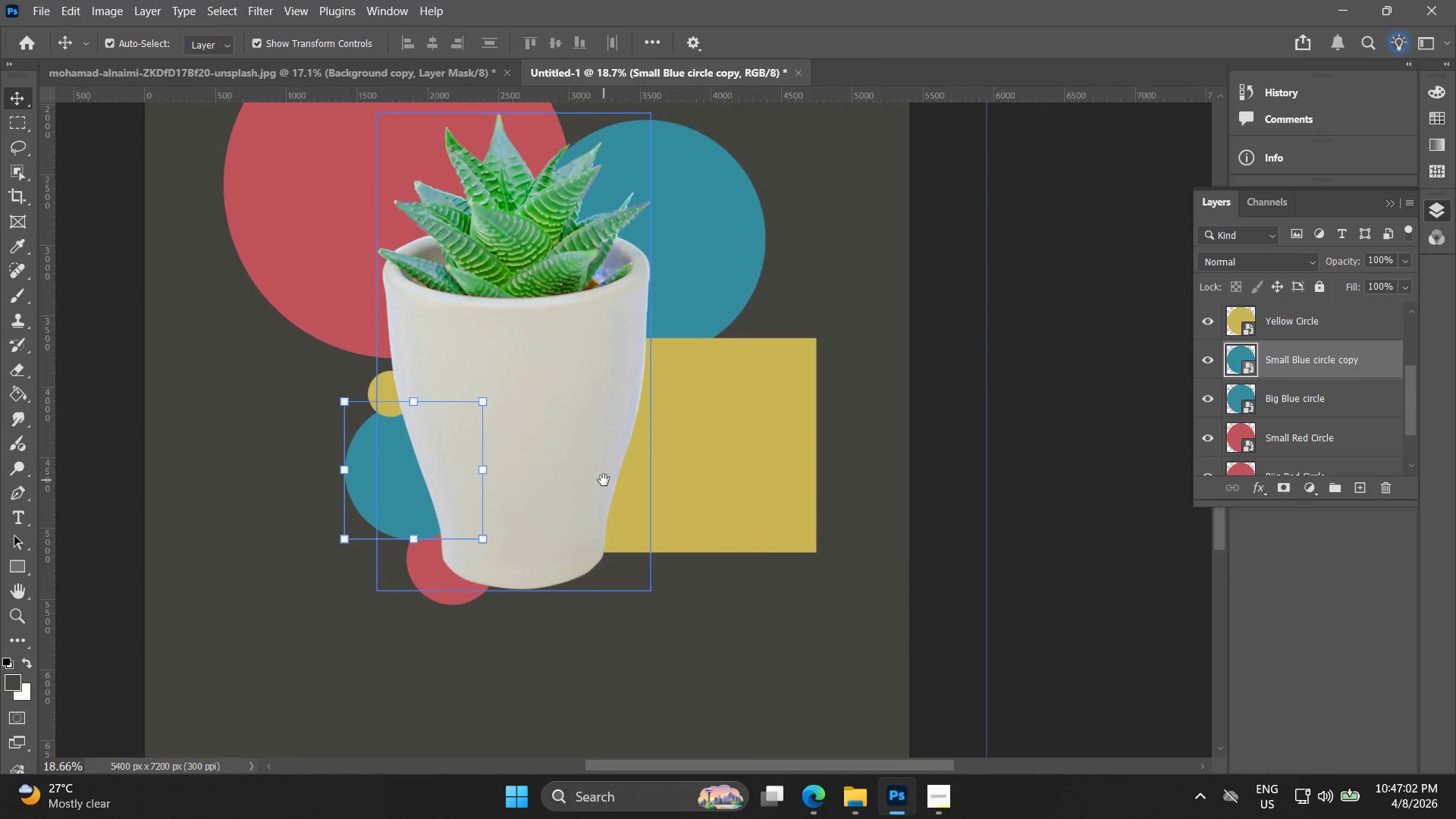 
hold_key(key=Space, duration=0.53)
 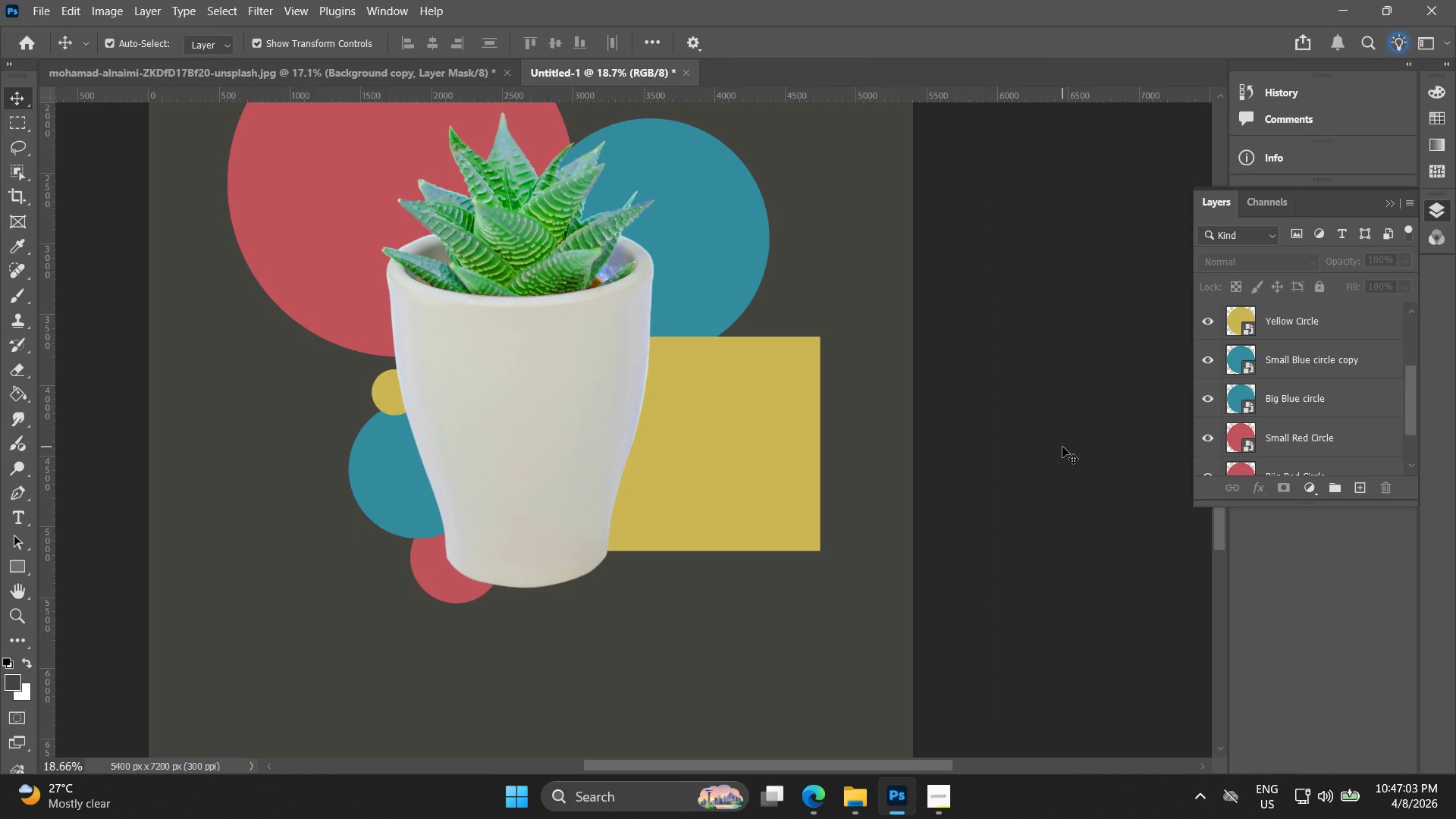 
left_click_drag(start_coordinate=[781, 369], to_coordinate=[607, 479])
 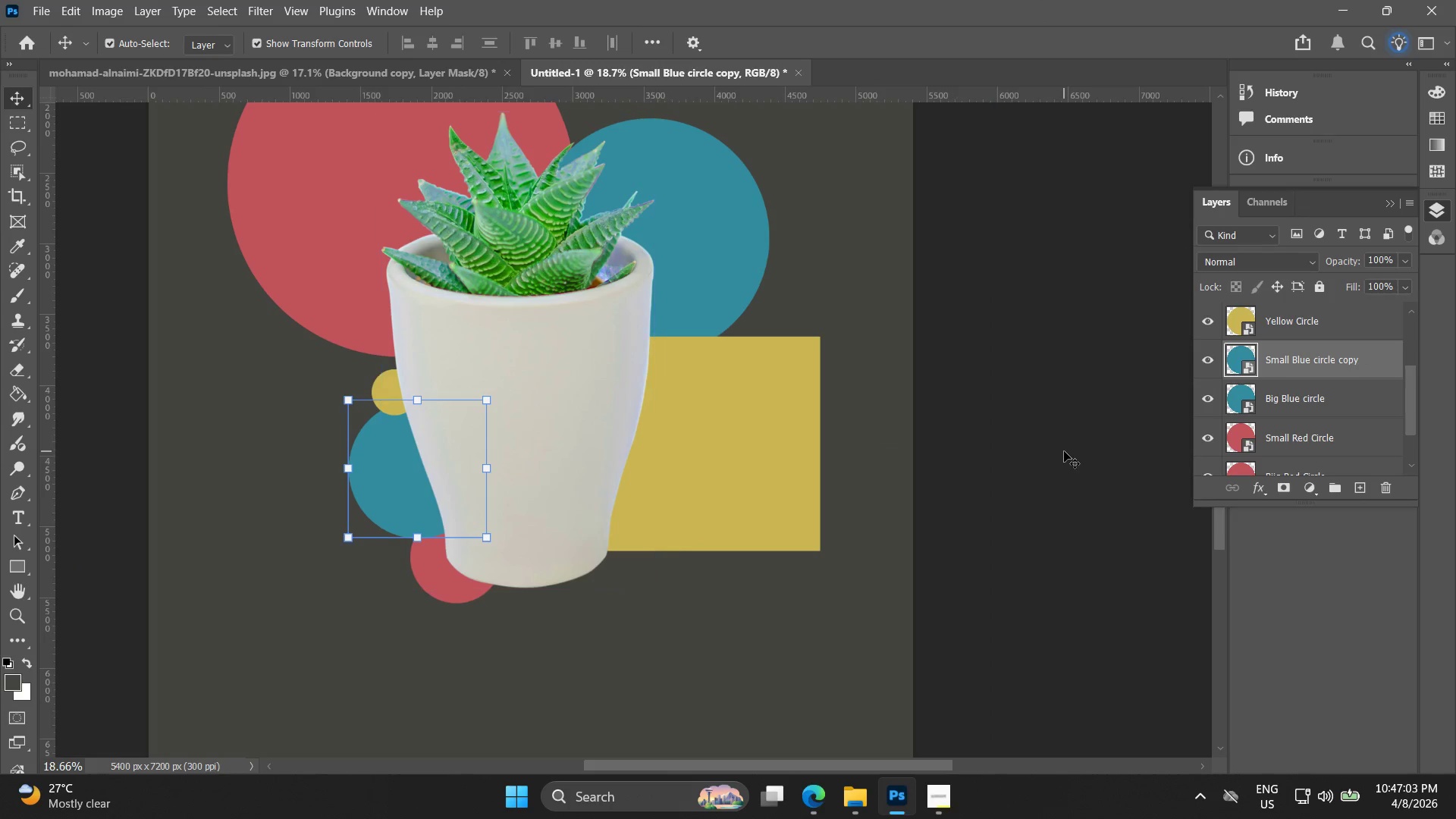 
scroll: coordinate [755, 291], scroll_direction: down, amount: 8.0
 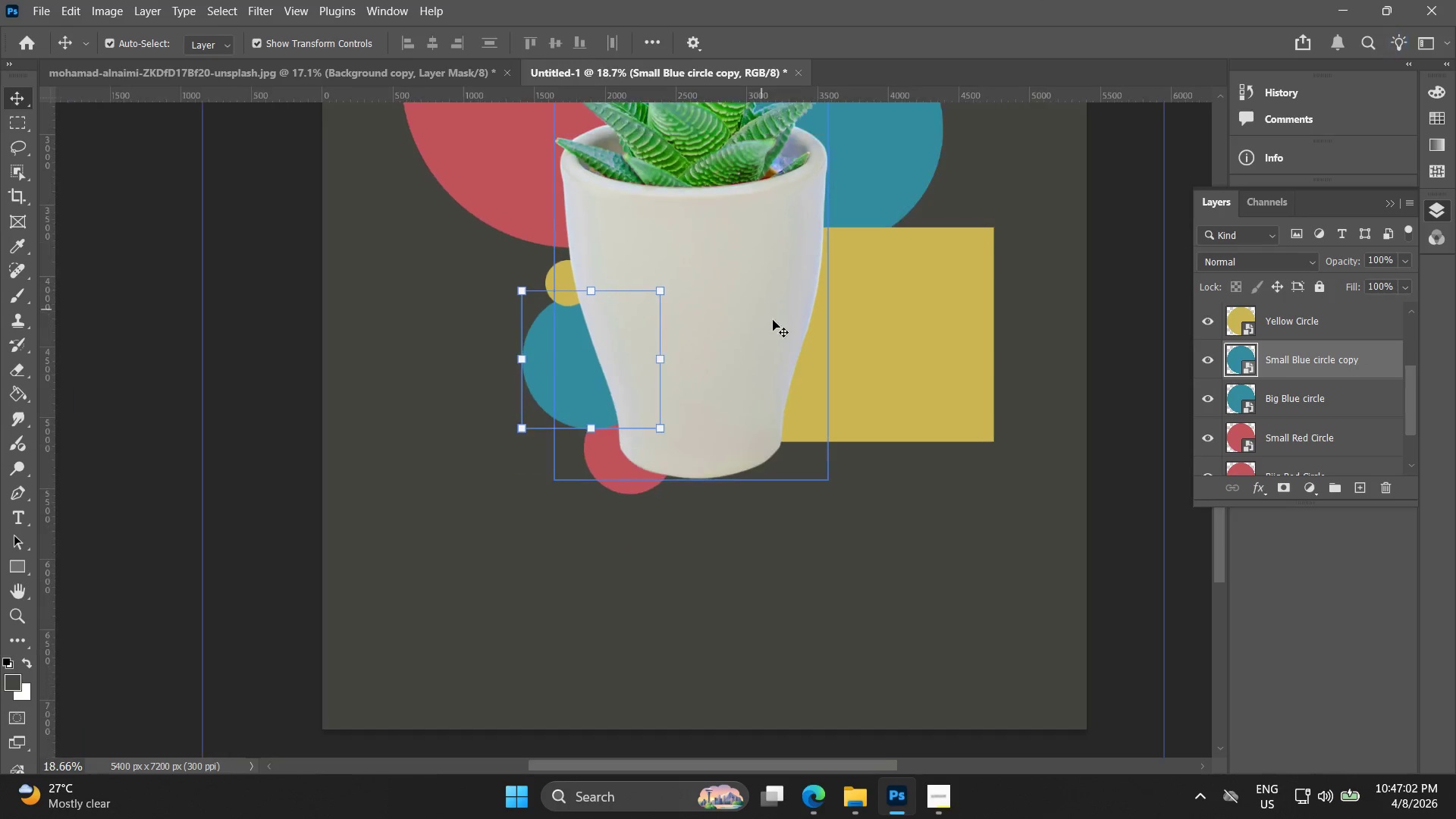 
left_click([1064, 451])
 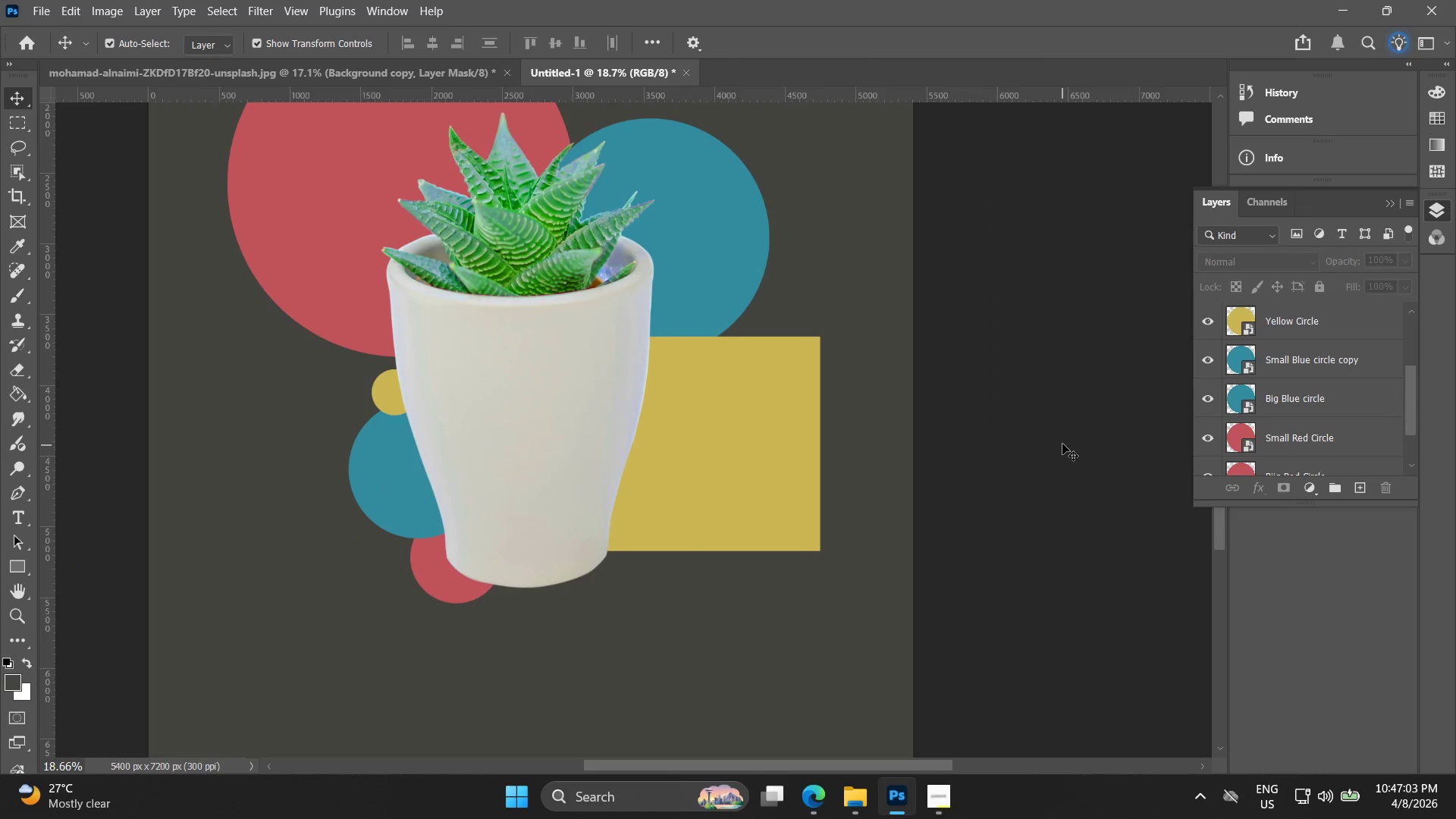 
hold_key(key=Space, duration=0.59)
 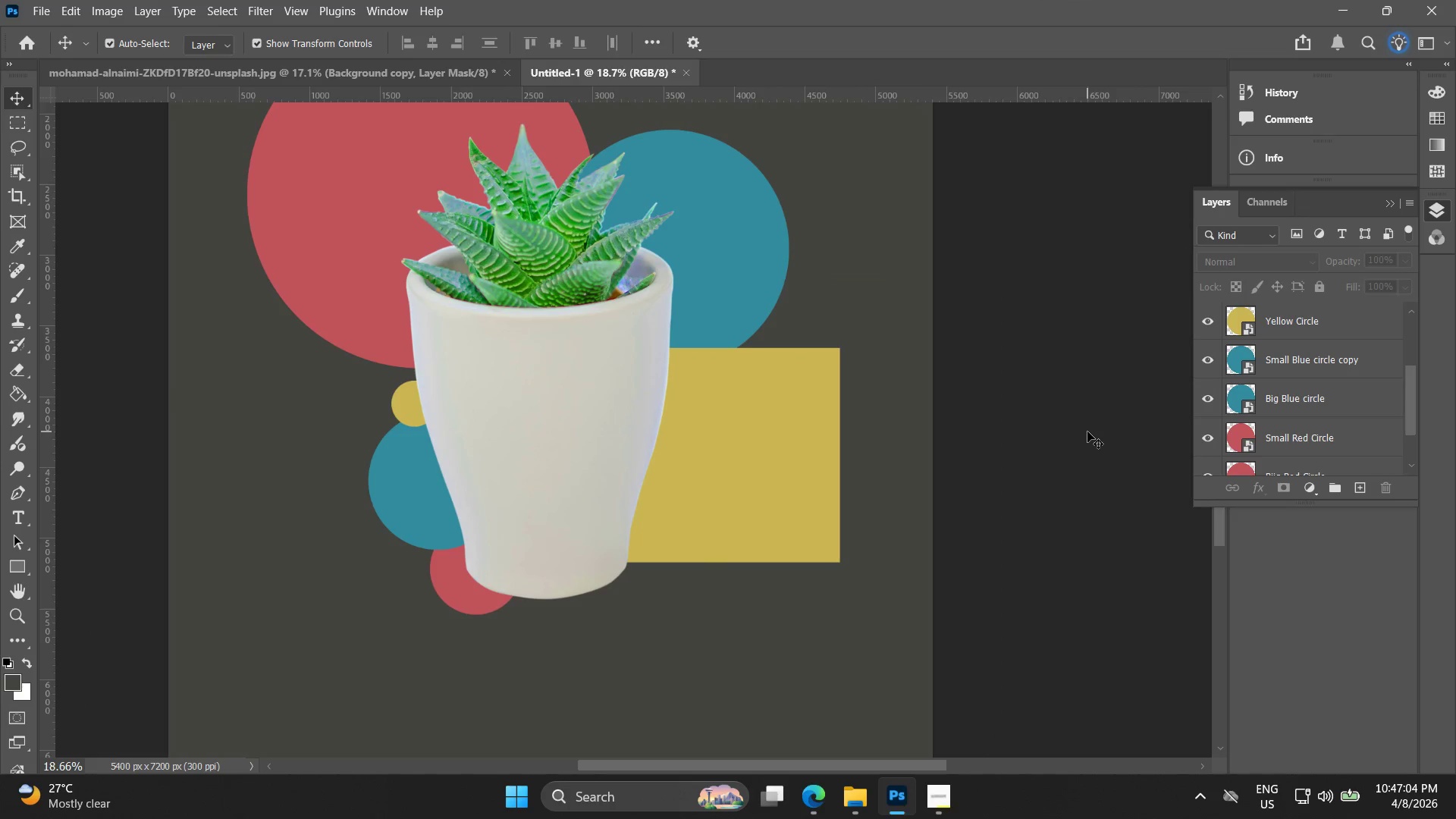 
left_click_drag(start_coordinate=[1055, 443], to_coordinate=[1075, 454])
 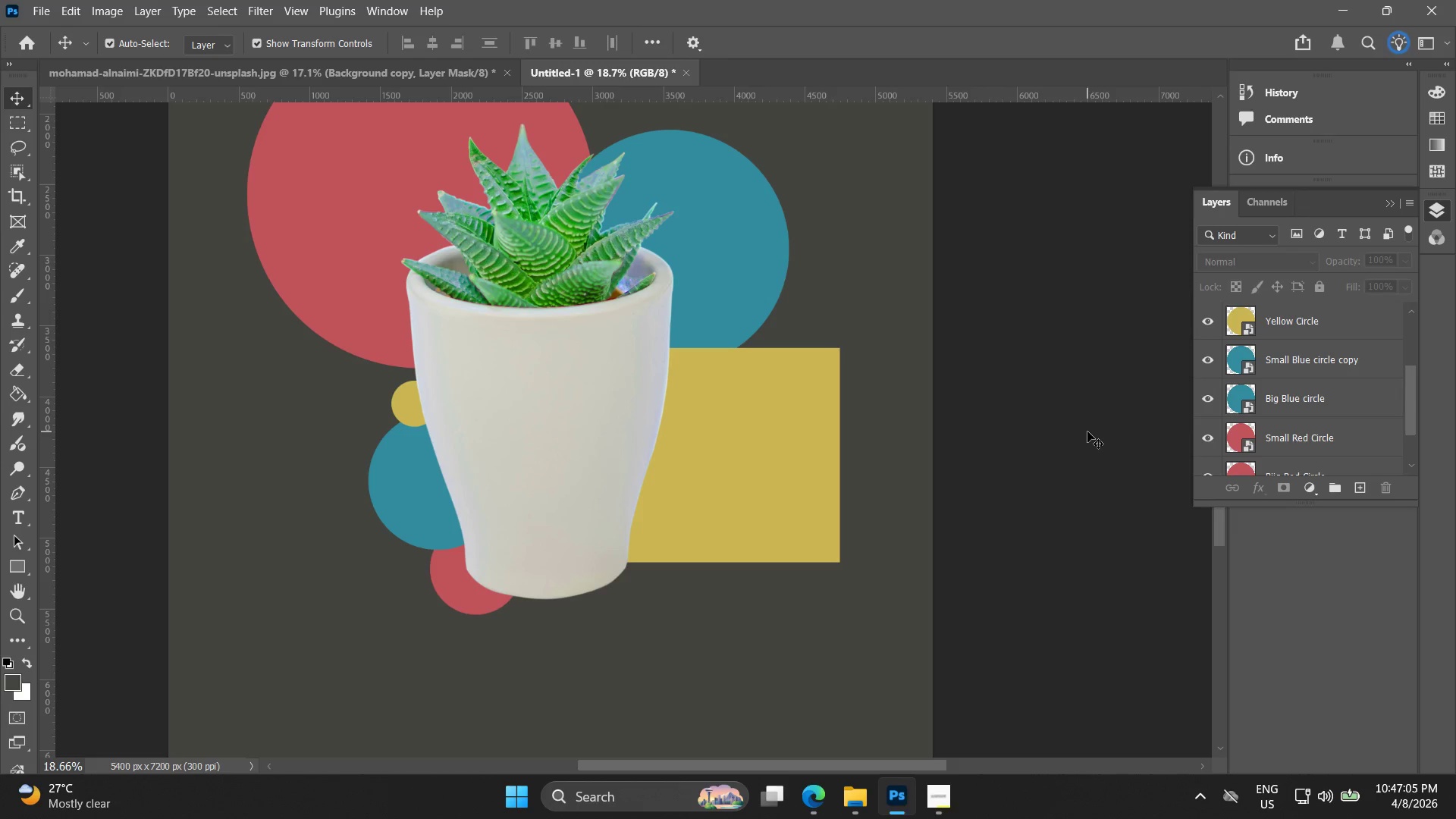 
key(Alt+AltLeft)
 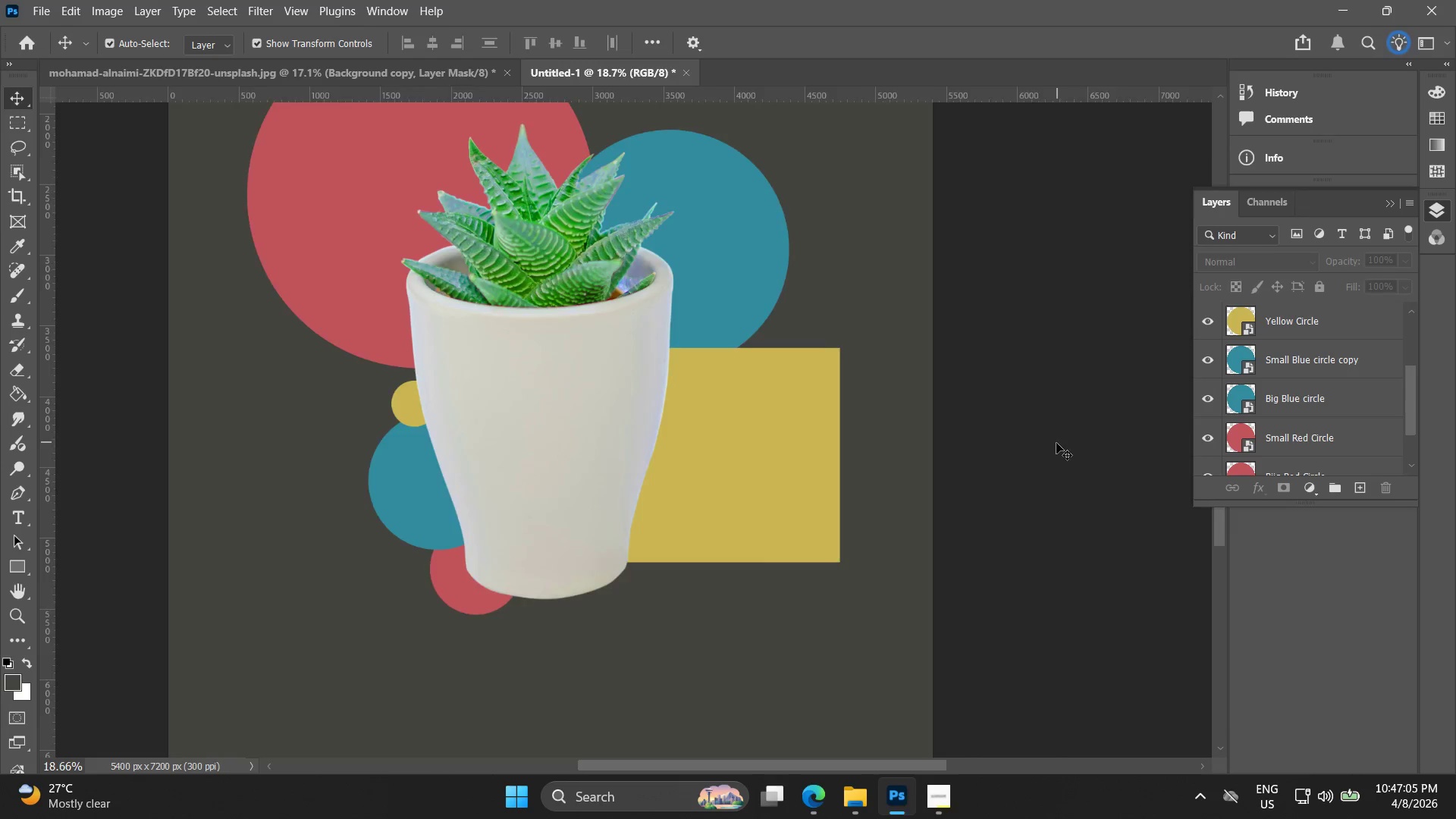 
hold_key(key=Space, duration=0.55)
 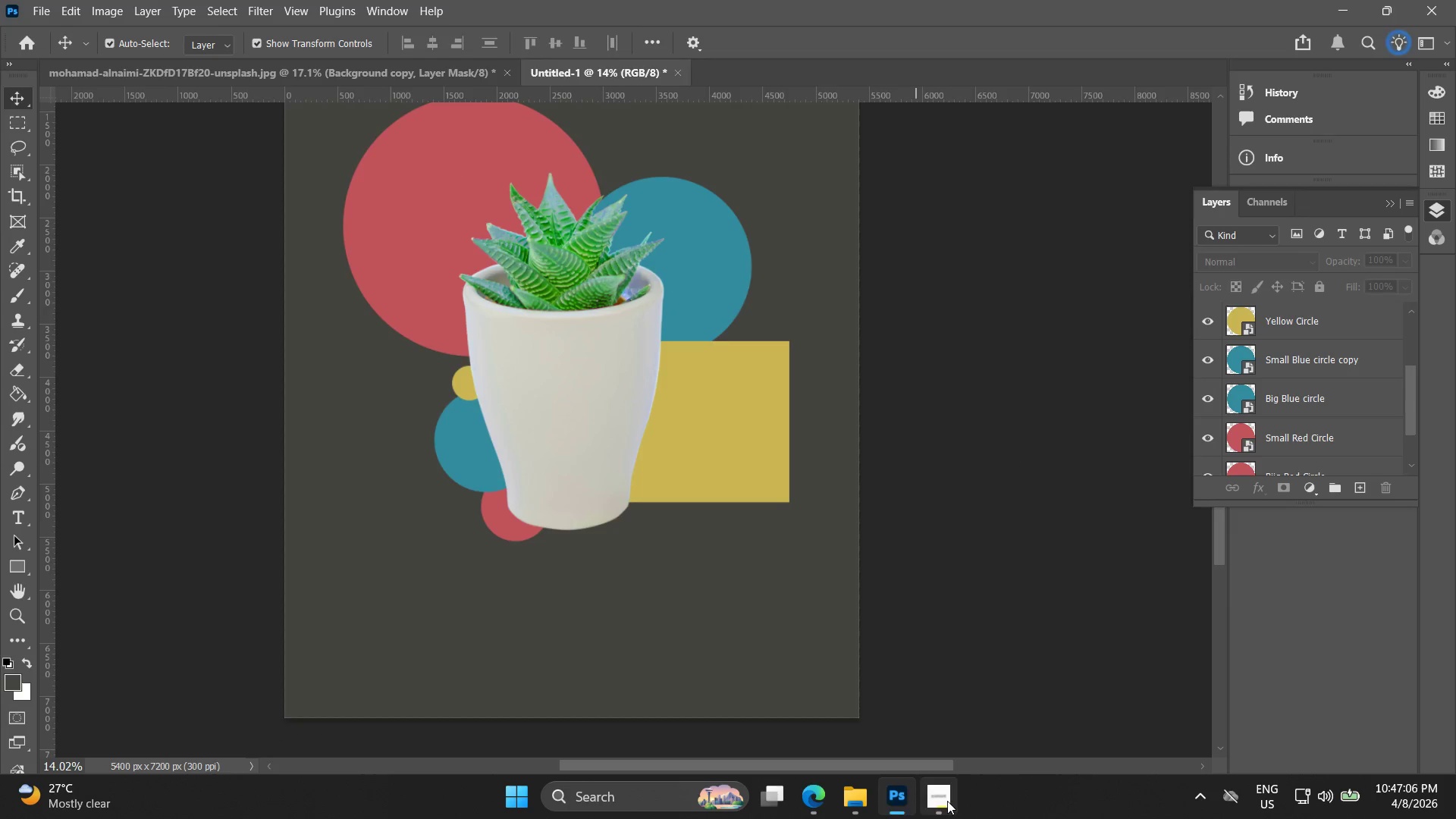 
left_click_drag(start_coordinate=[1021, 476], to_coordinate=[1022, 449])
 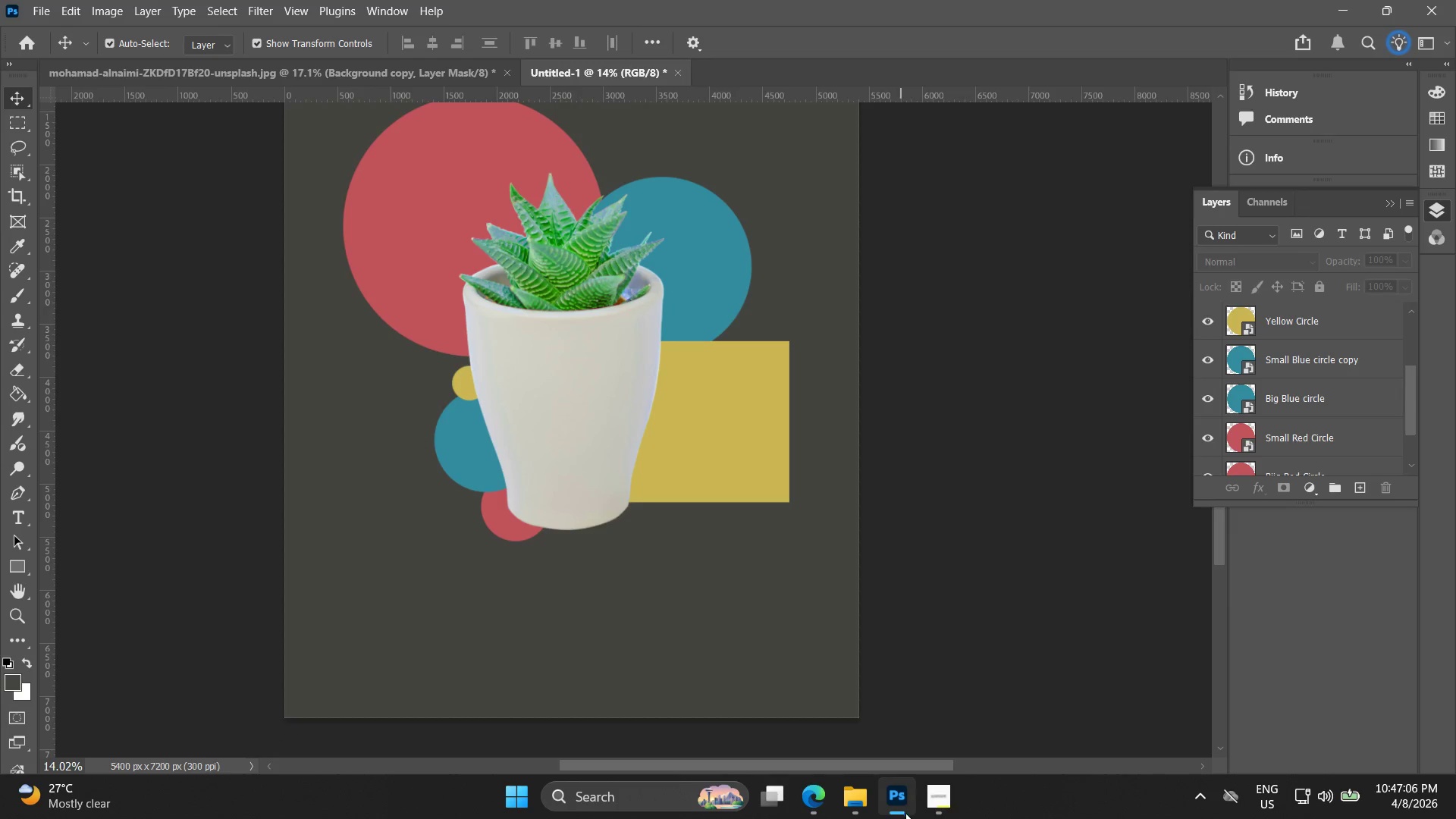 
scroll: coordinate [1039, 466], scroll_direction: down, amount: 3.0
 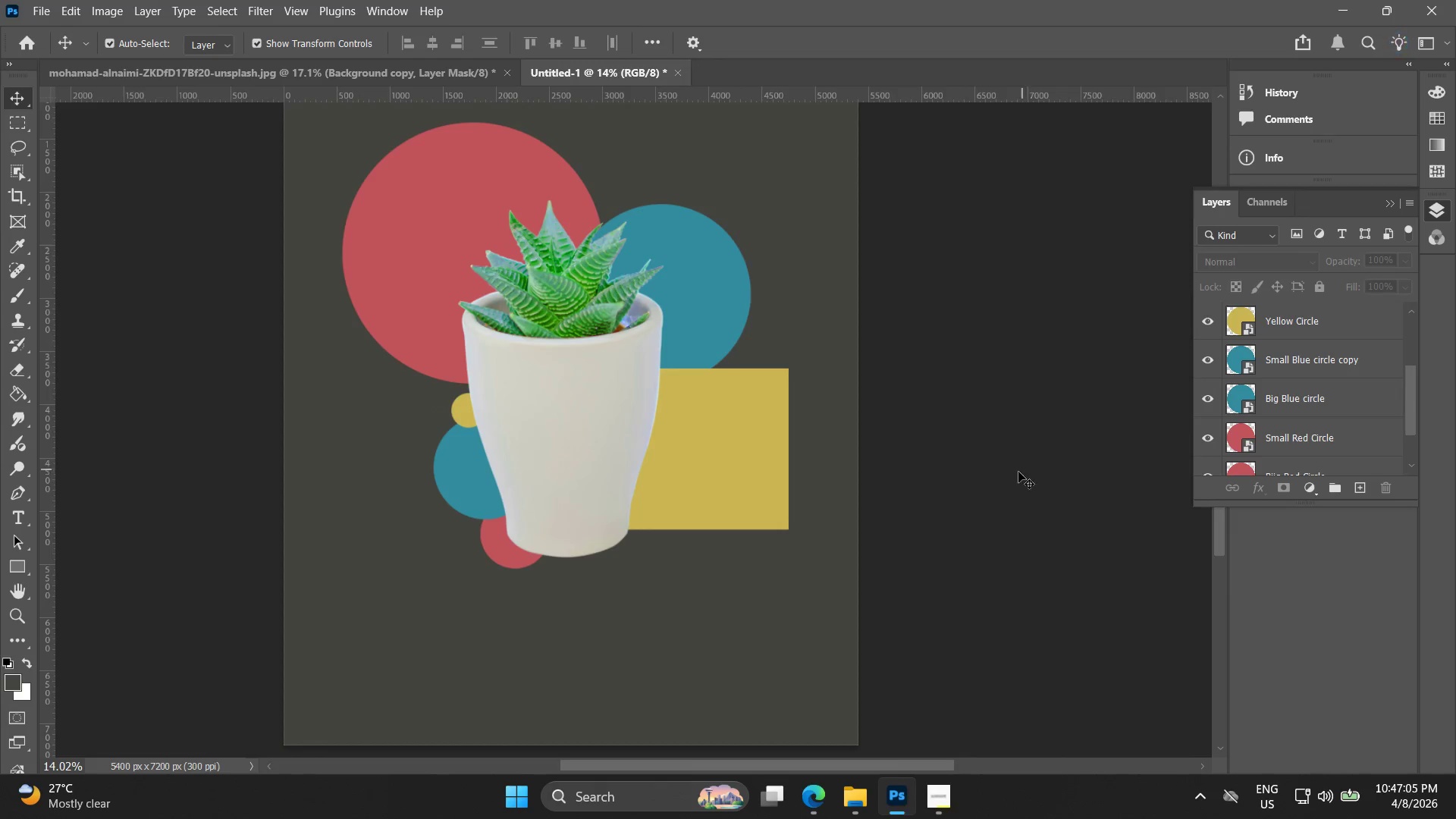 
left_click([949, 801])